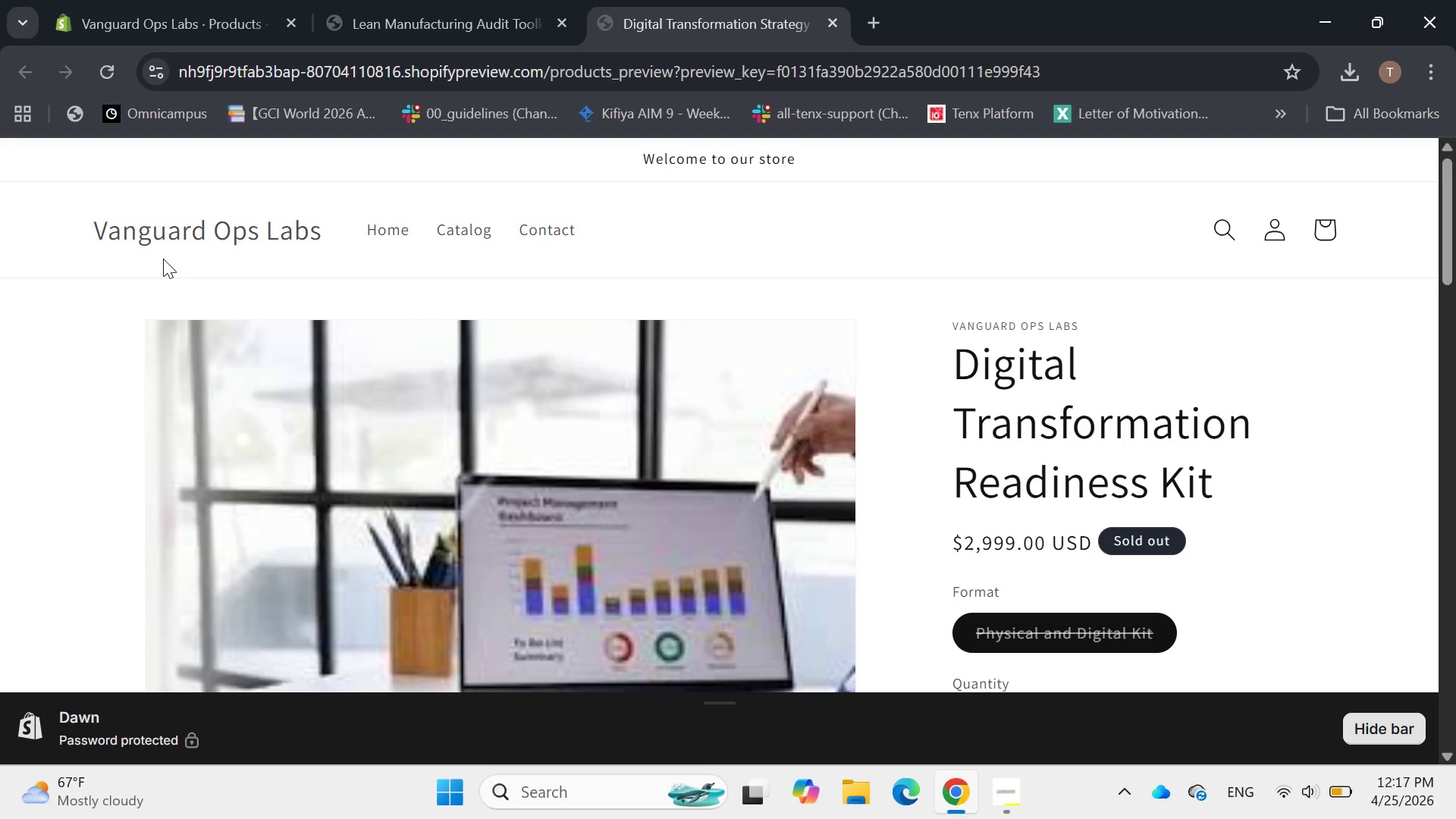 
wait(7.62)
 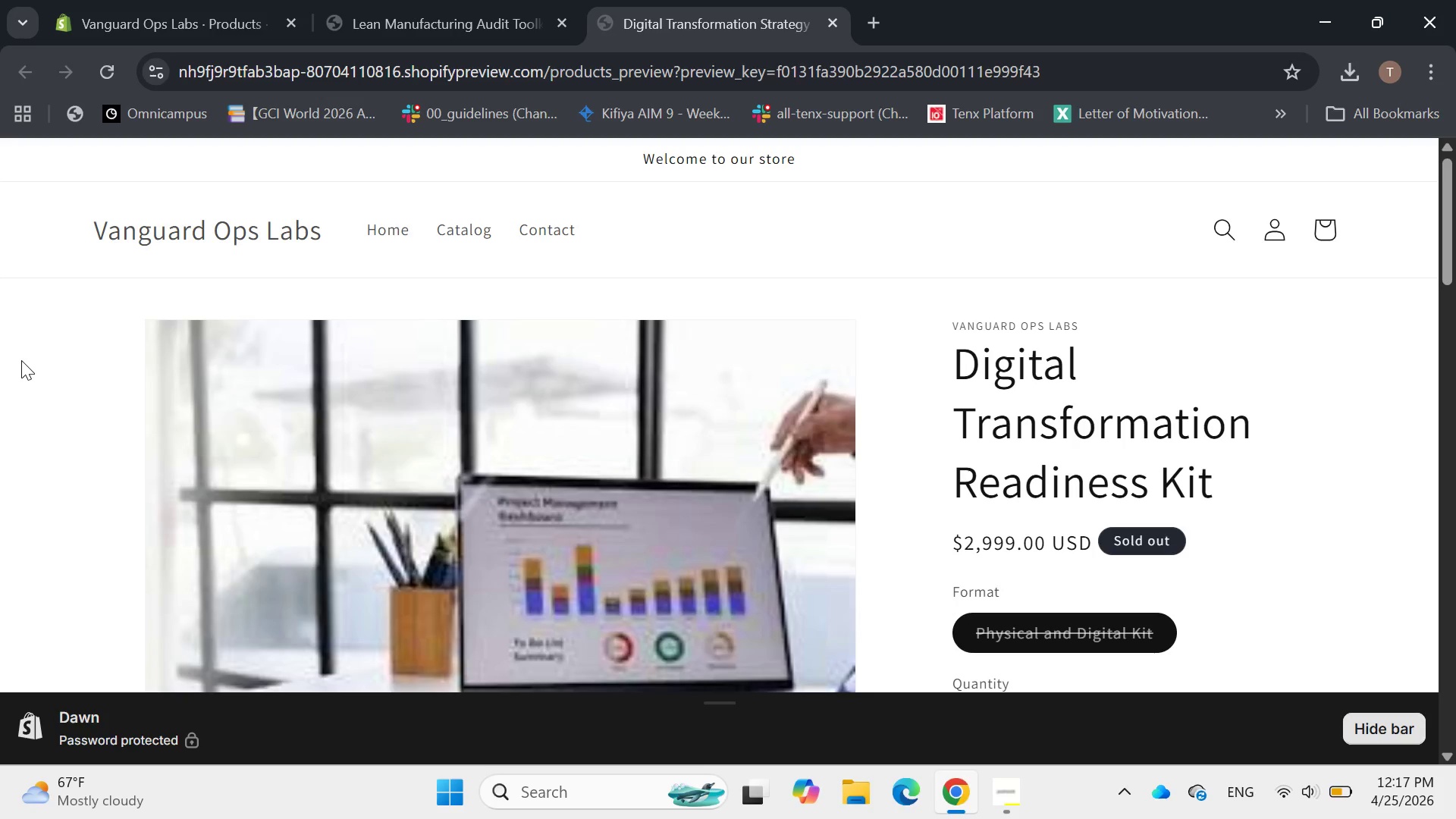 
left_click([403, 19])
 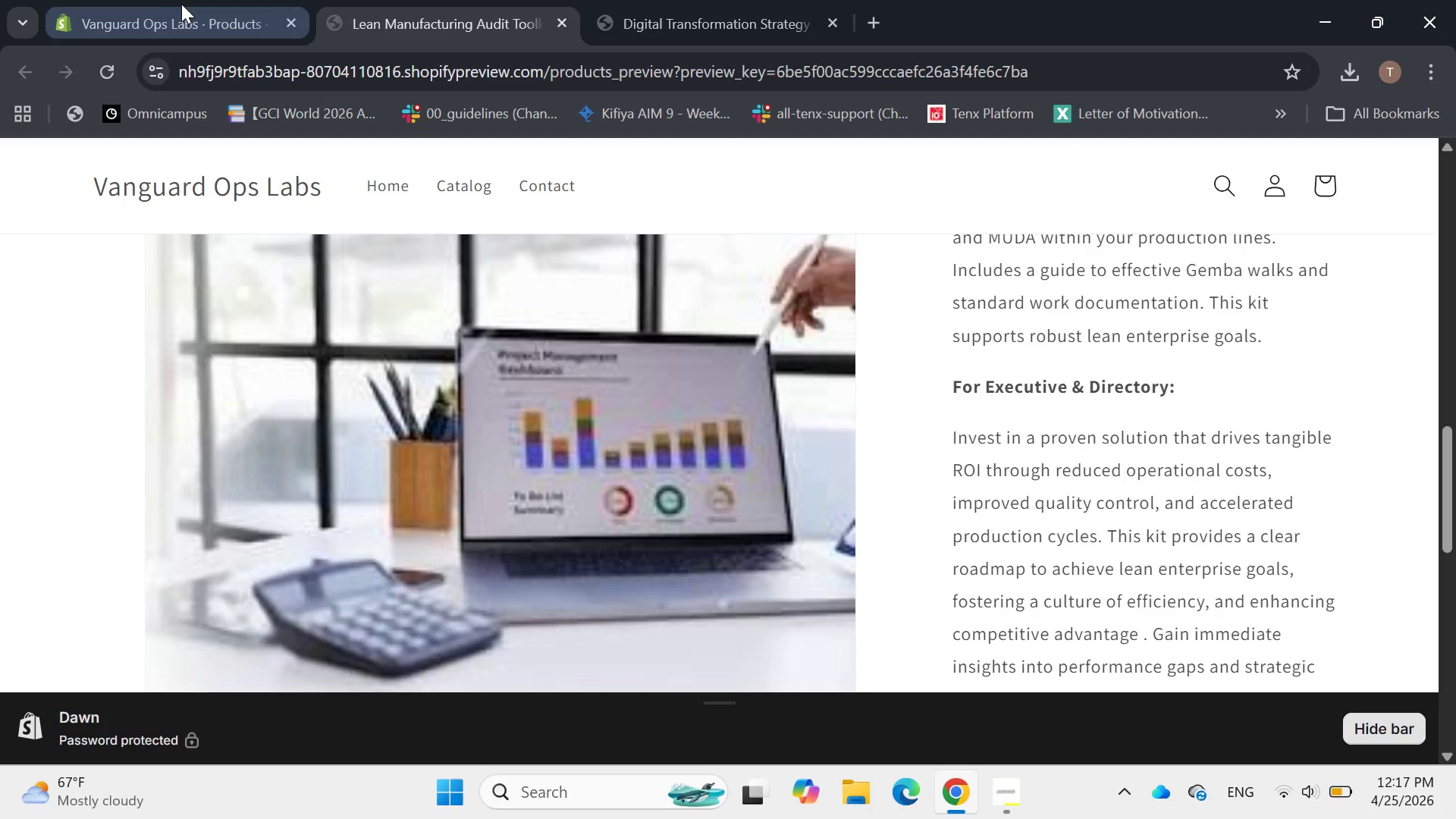 